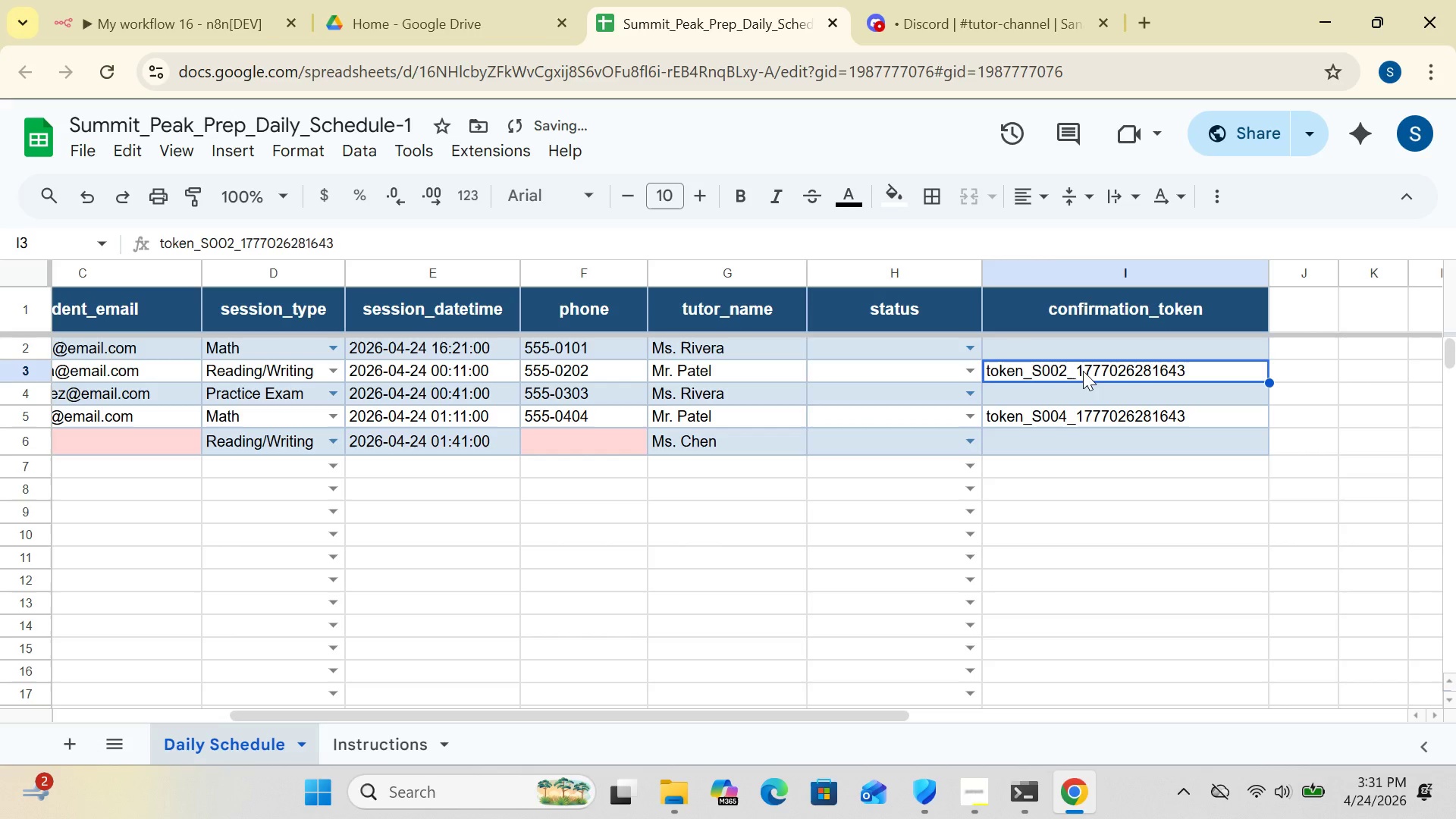 
key(Delete)
 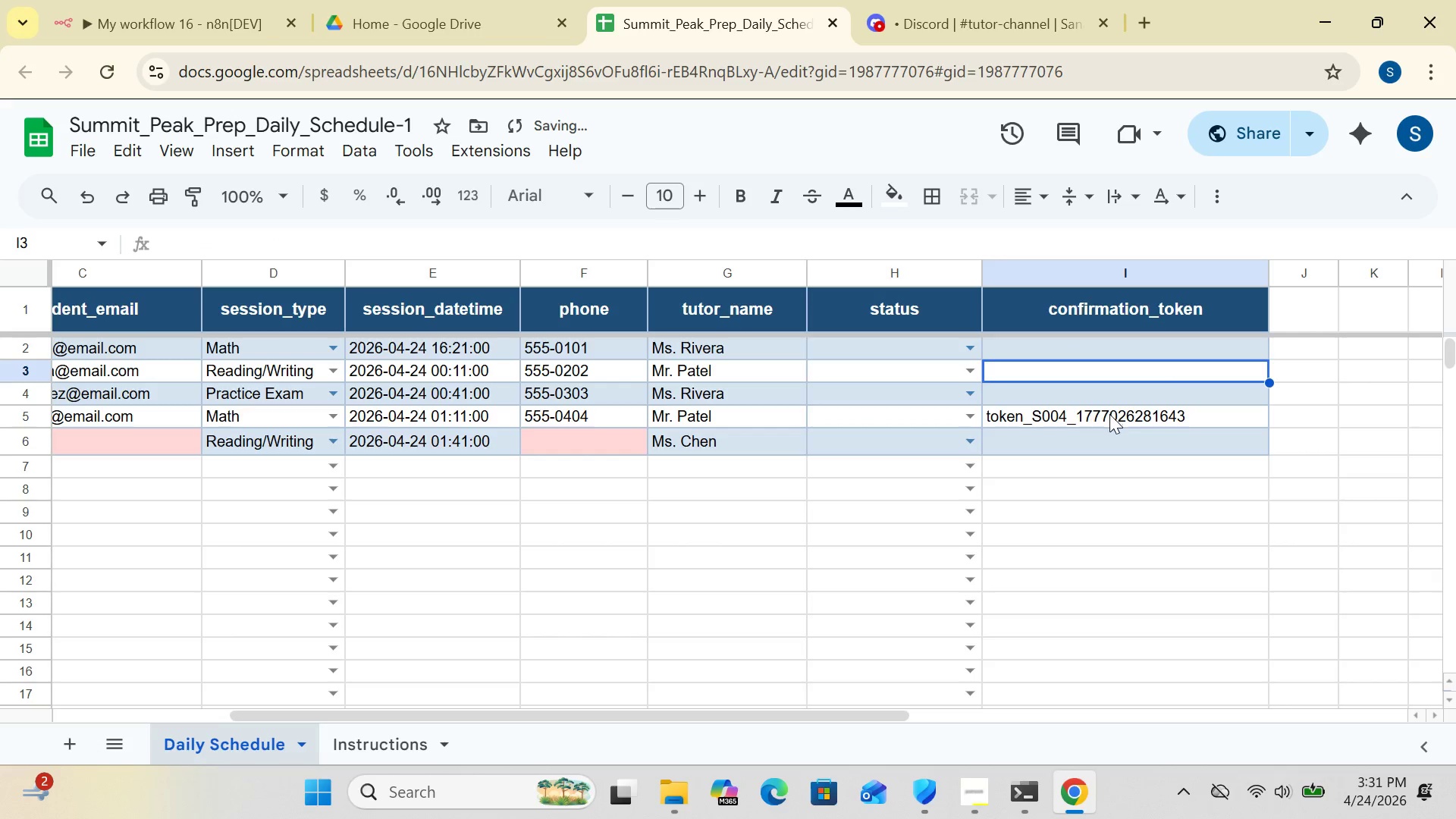 
left_click([1109, 414])
 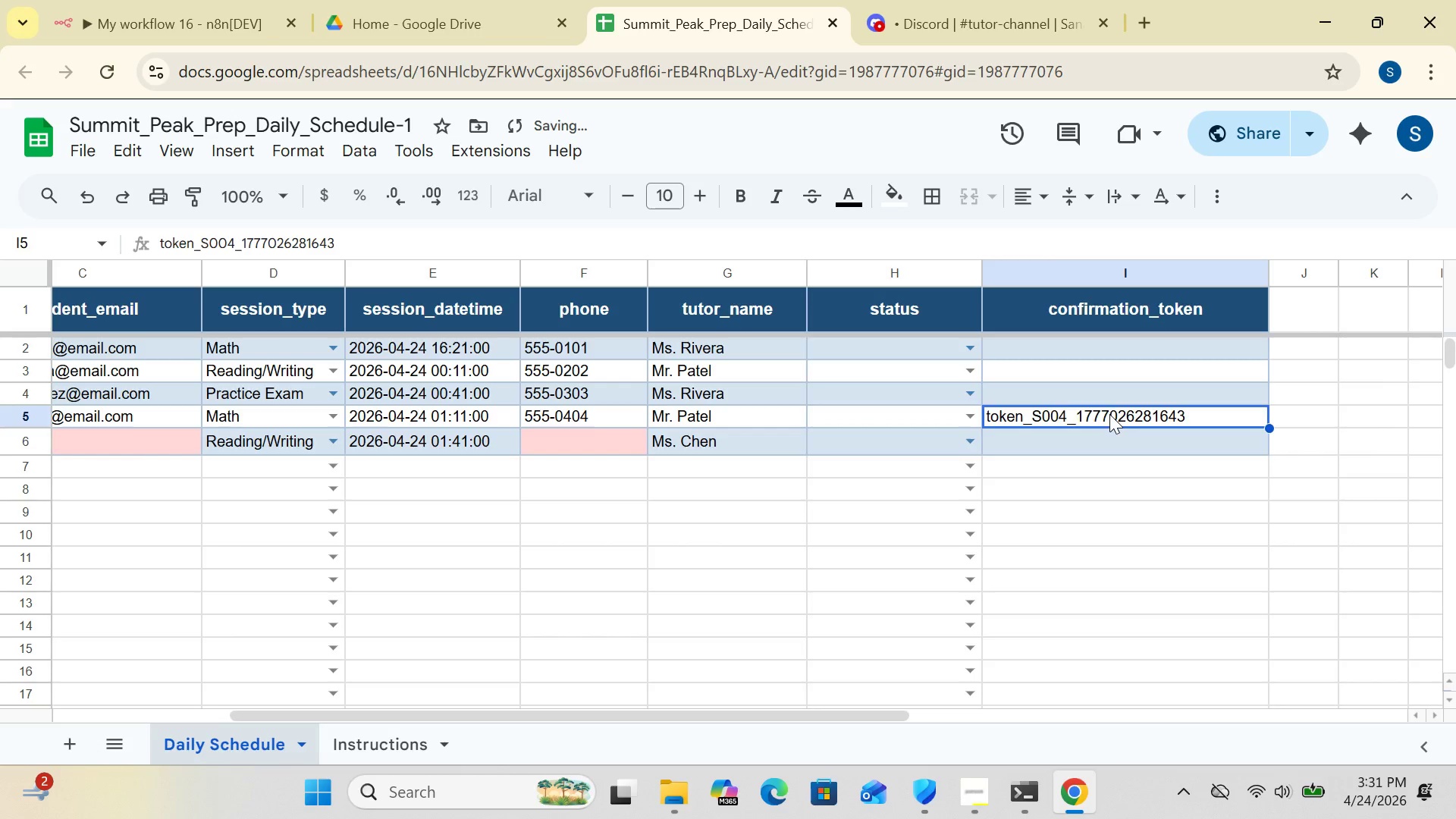 
key(Delete)
 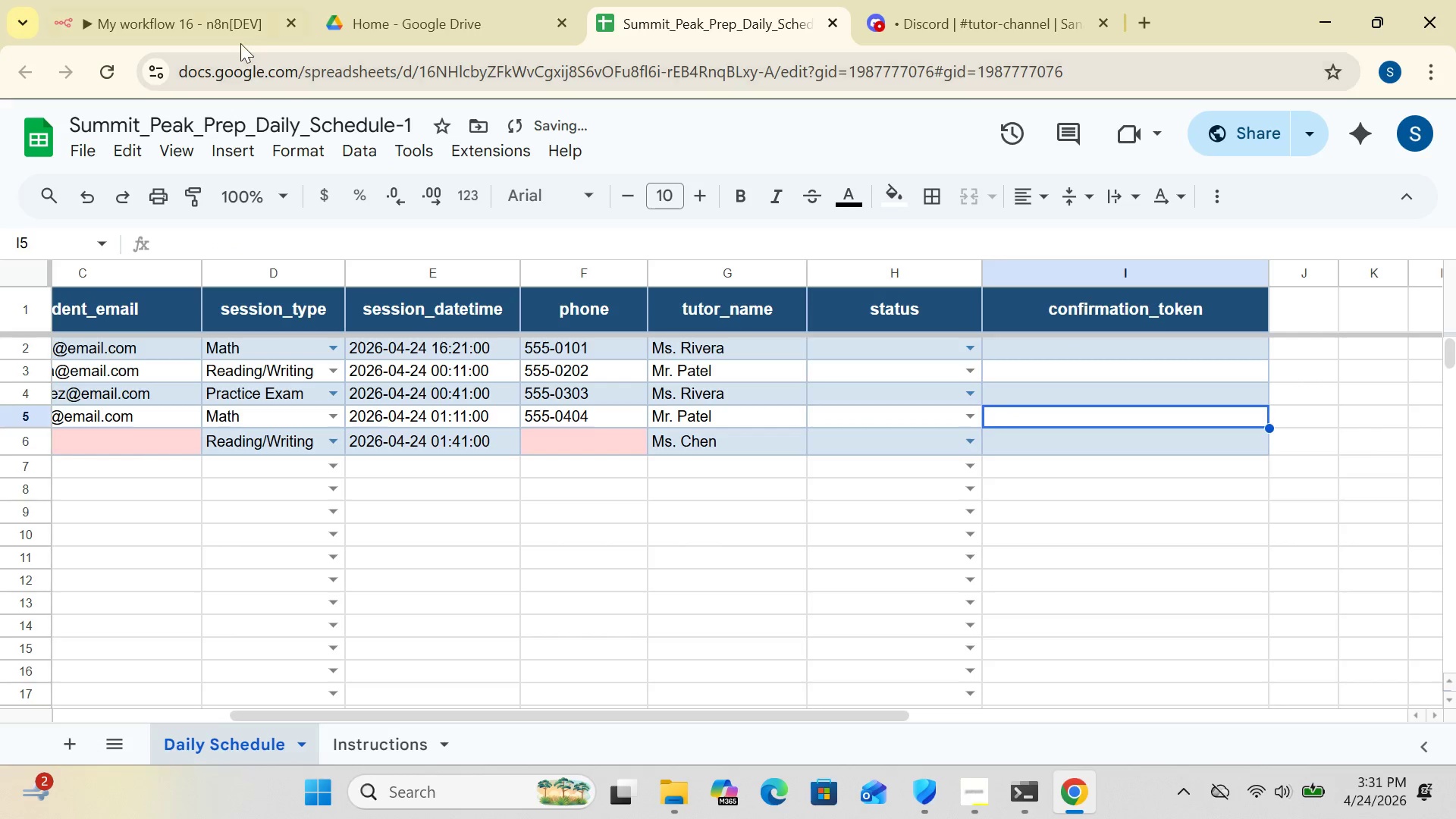 
left_click([225, 23])
 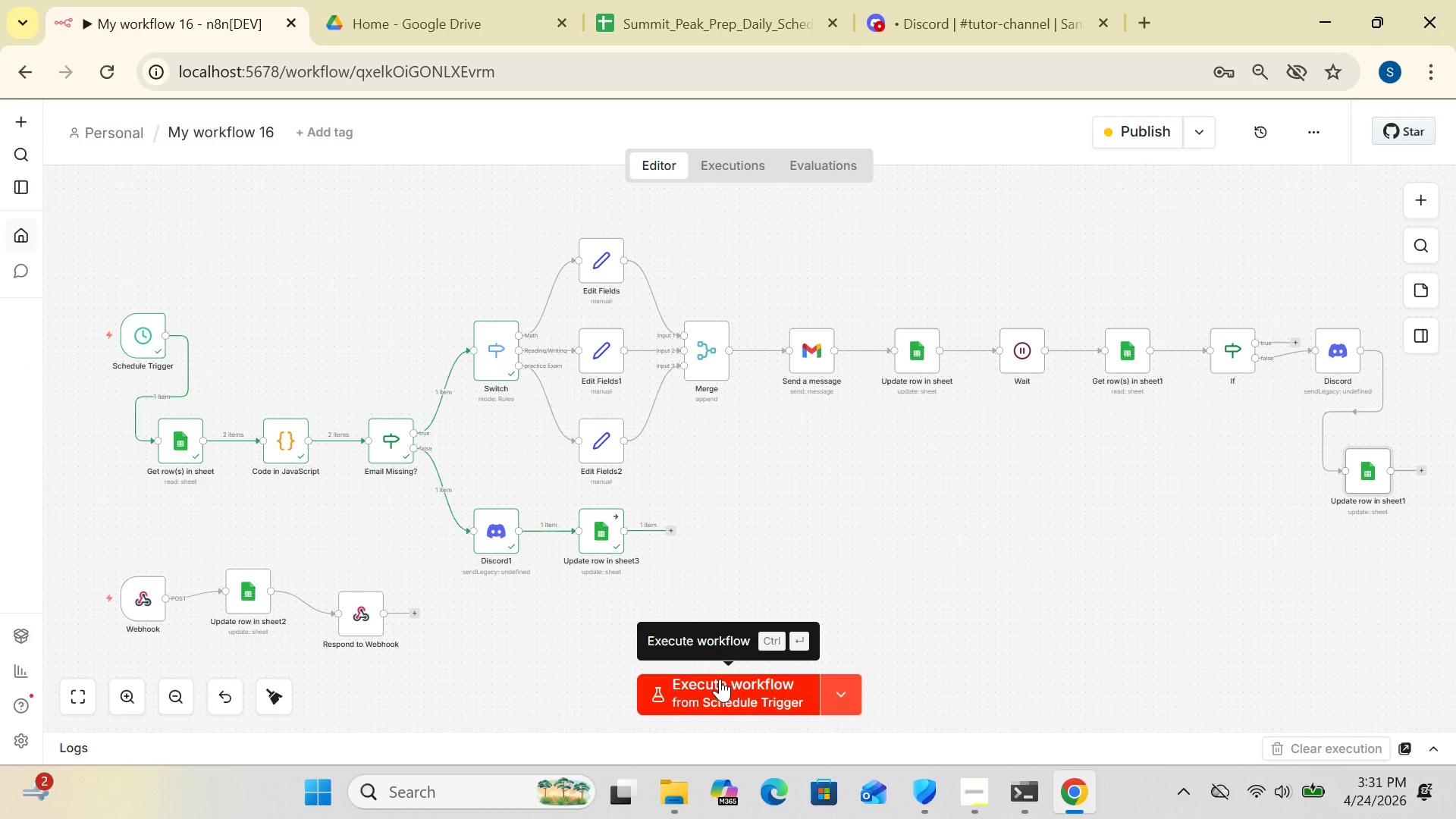 
left_click([720, 679])
 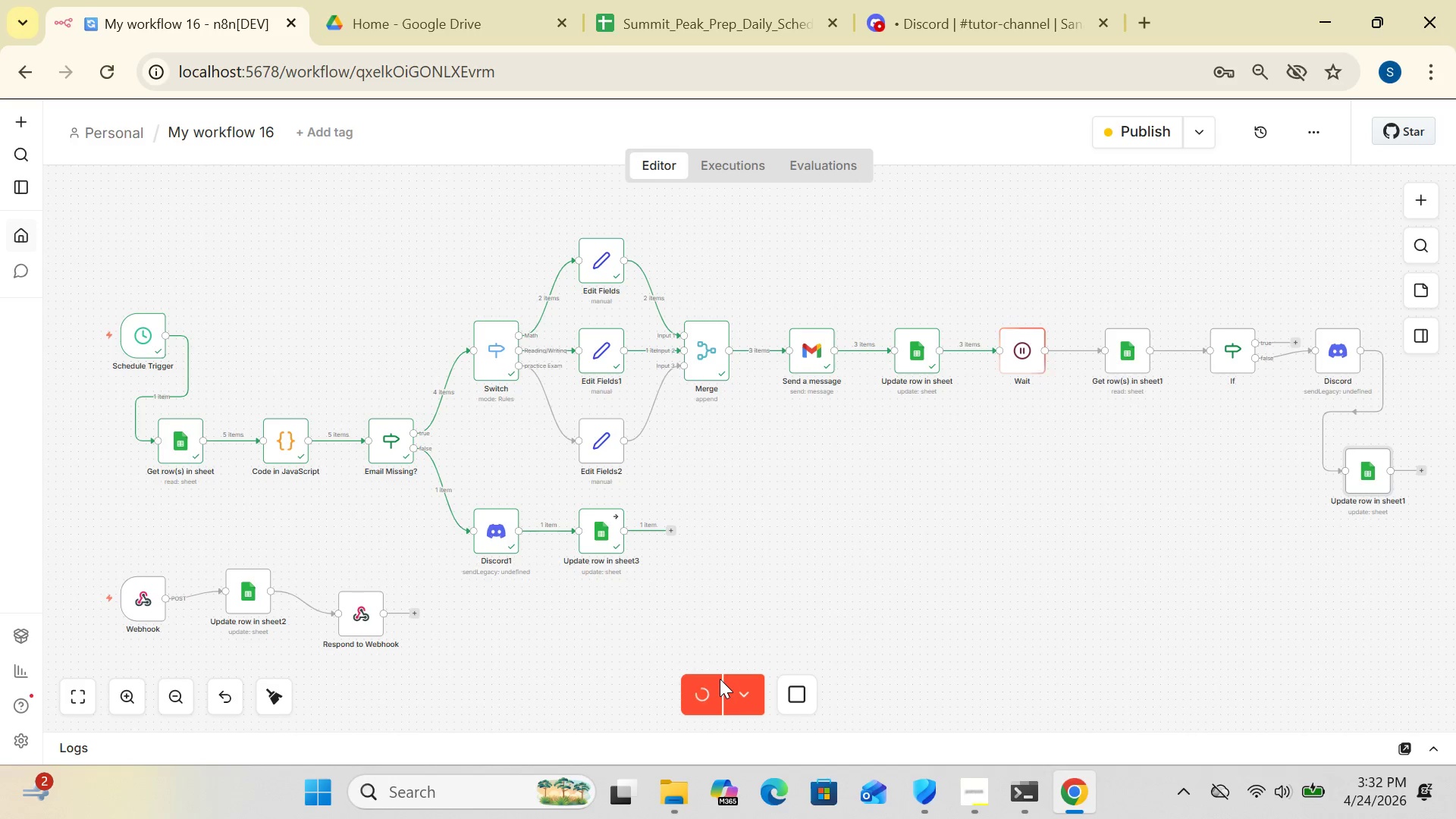 
wait(68.09)
 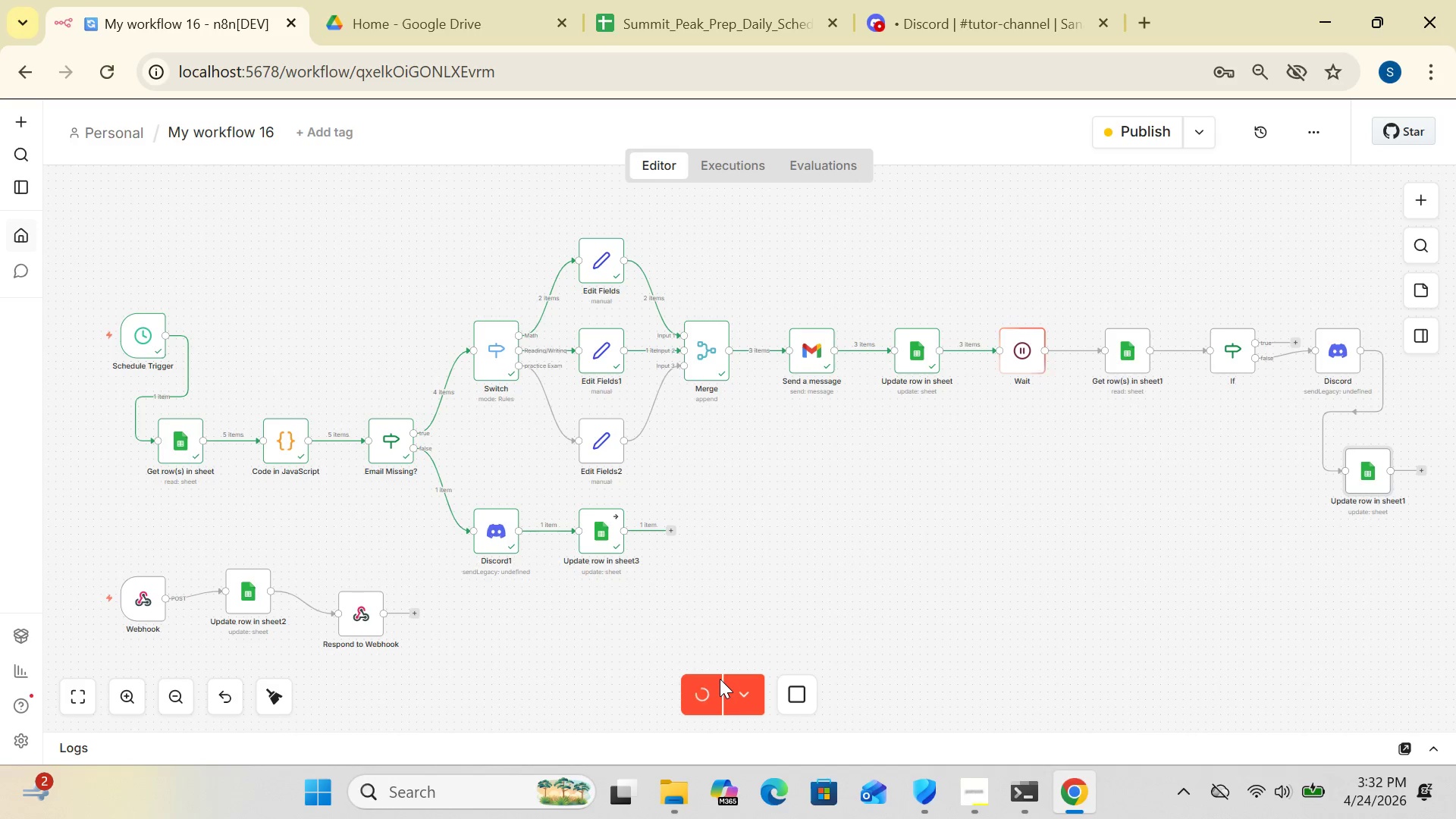 
left_click([963, 786])